 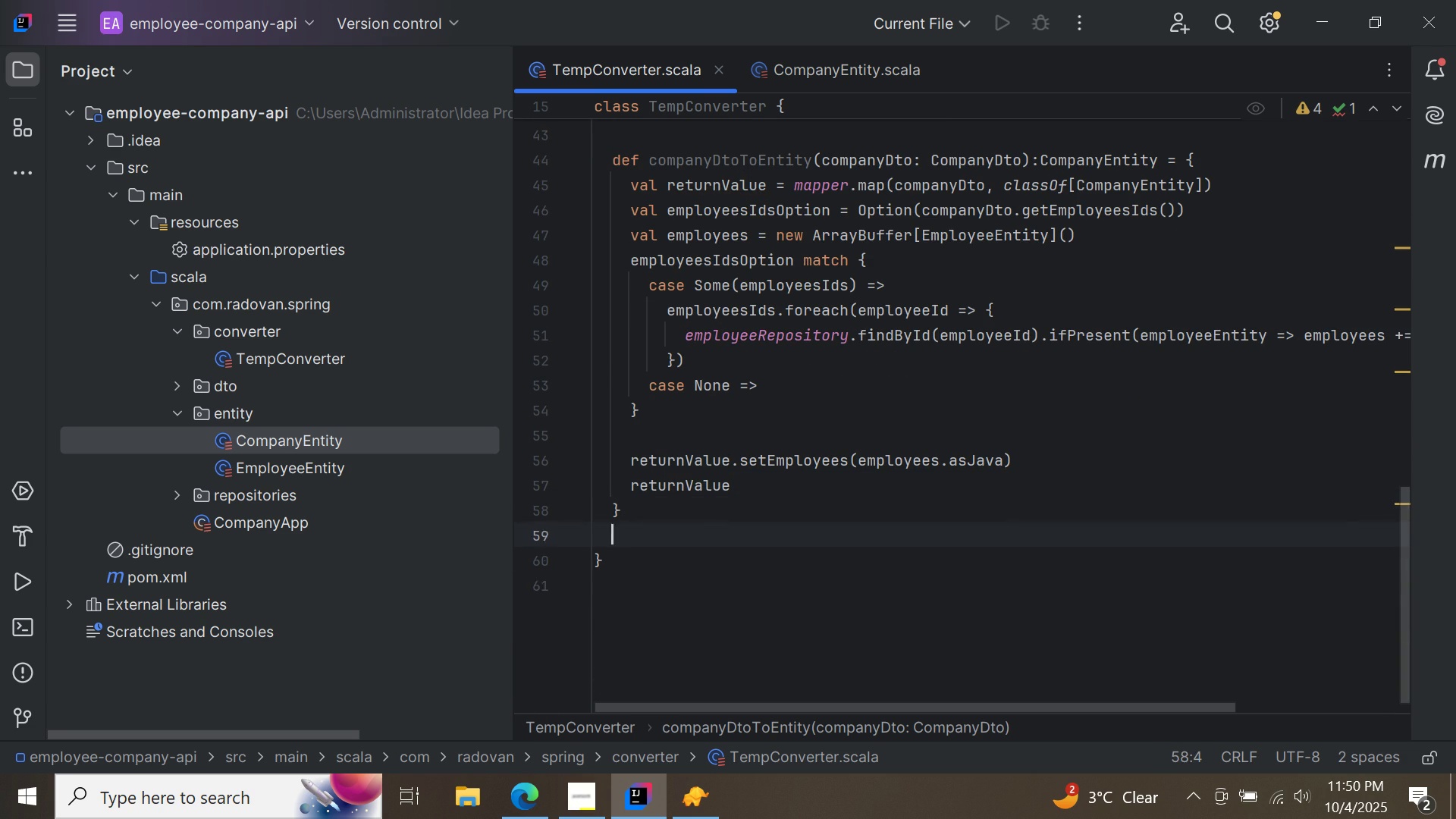 
key(Enter)
 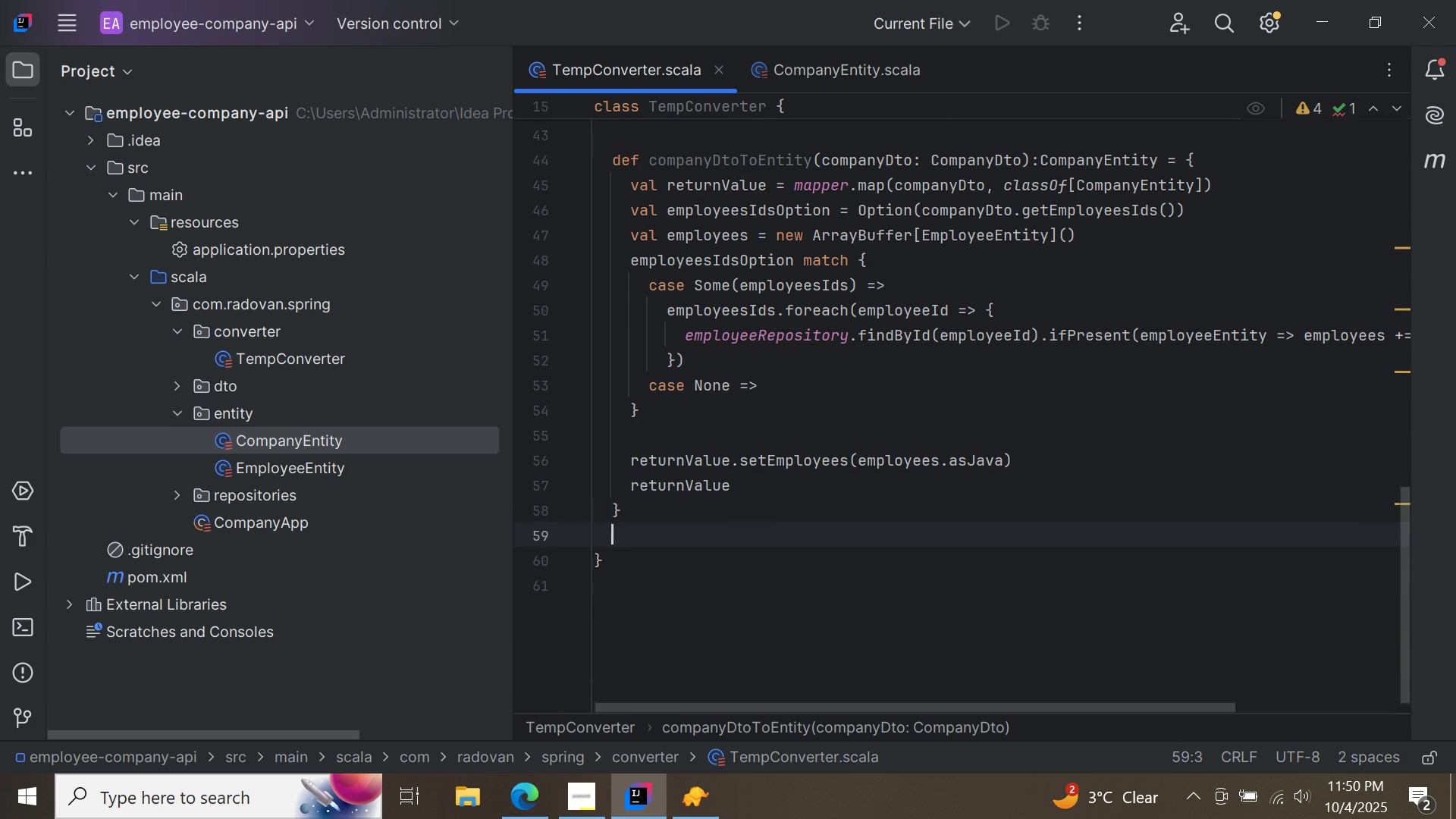 
key(Enter)
 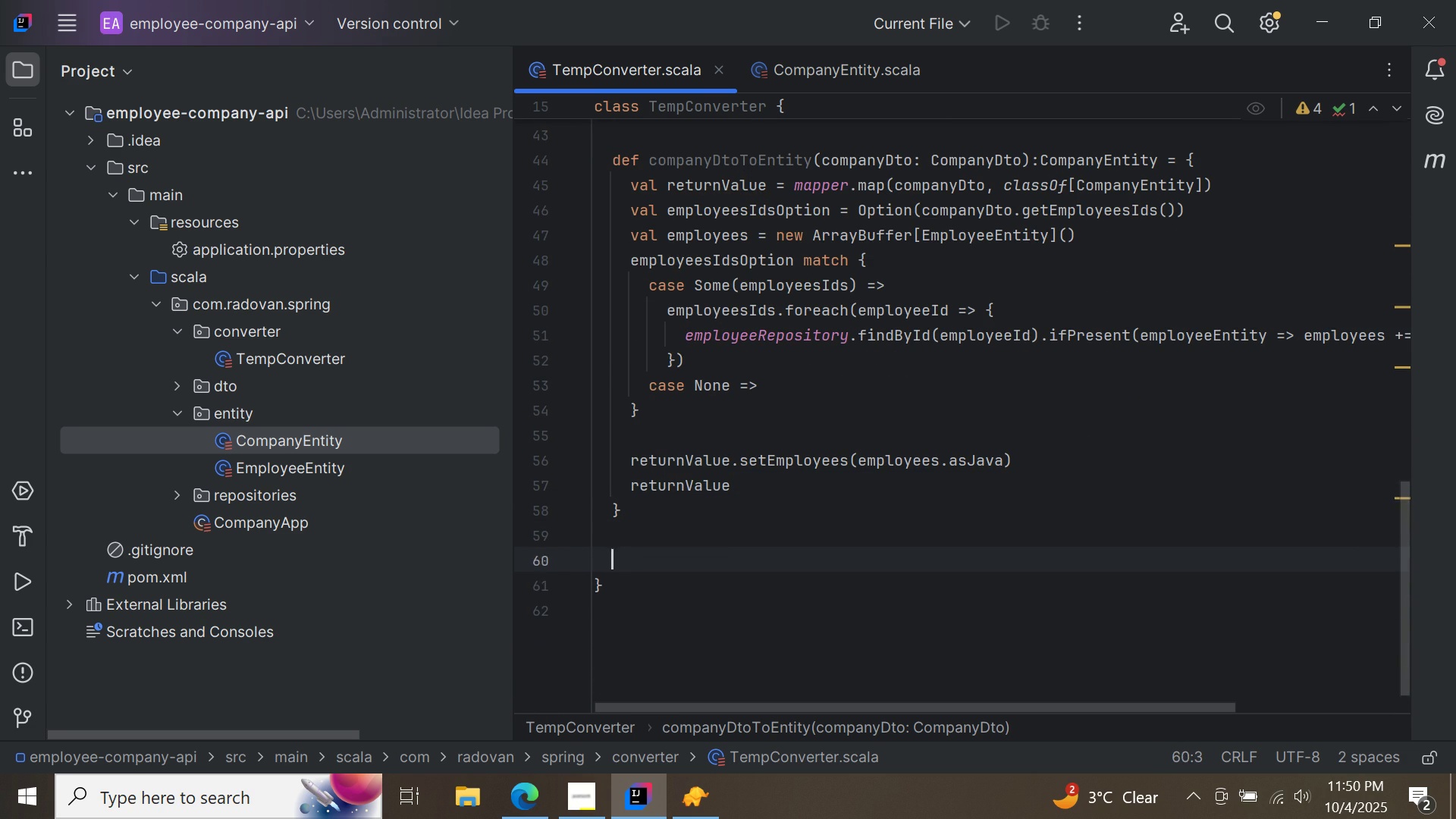 
key(Enter)
 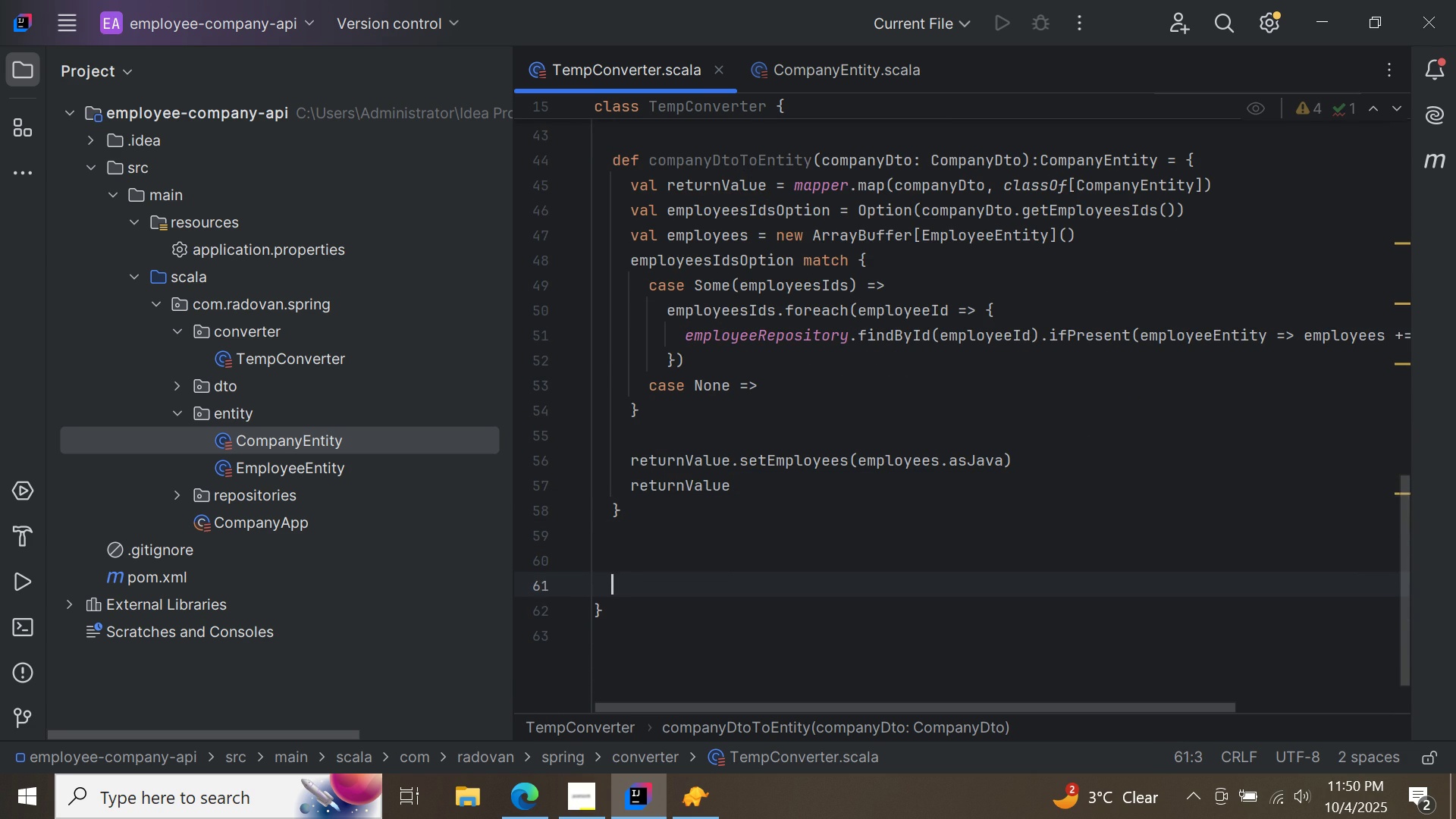 
key(Enter)